 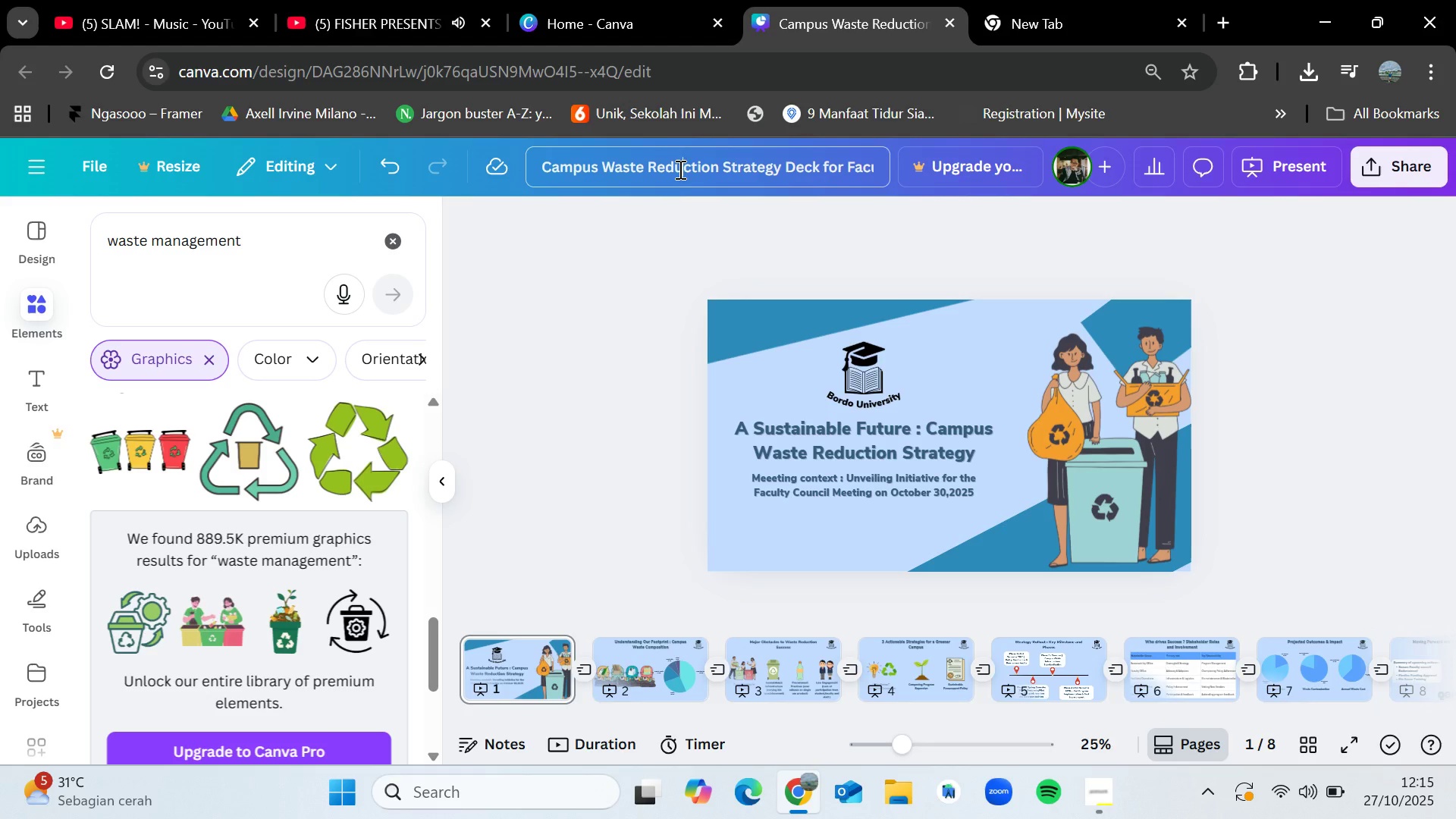 
left_click_drag(start_coordinate=[737, 160], to_coordinate=[974, 191])
 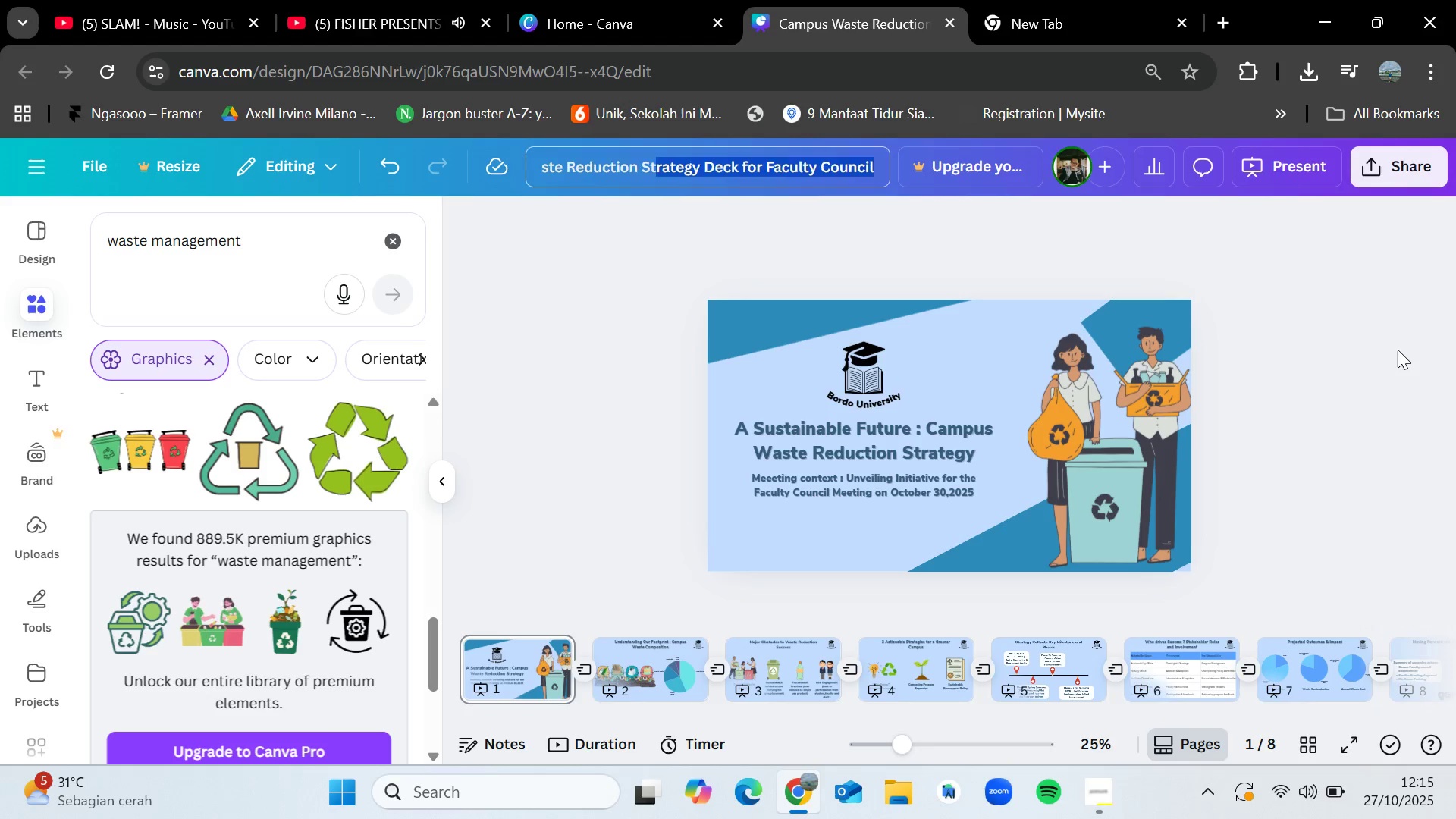 
left_click([1398, 350])
 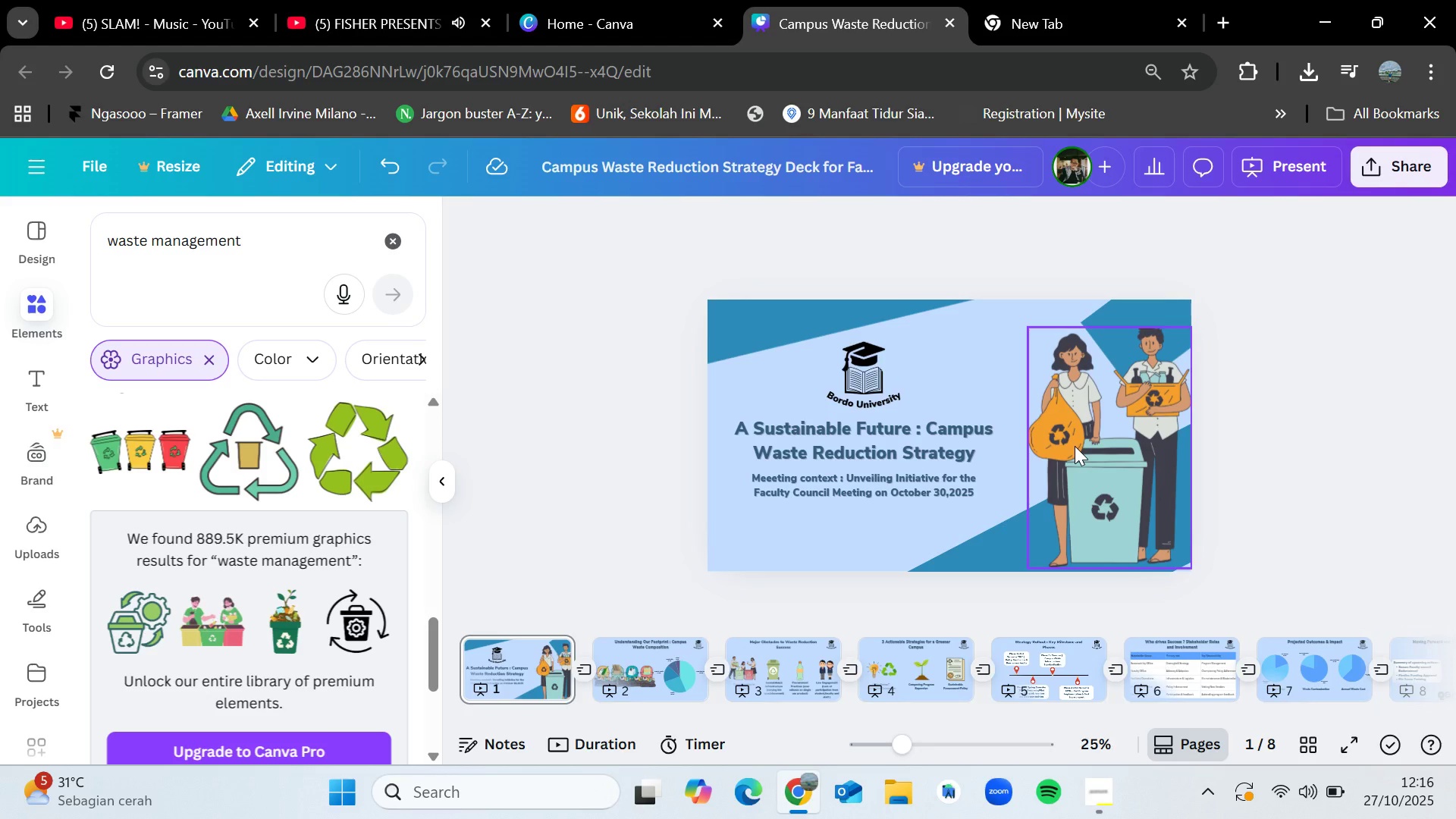 
wait(79.77)
 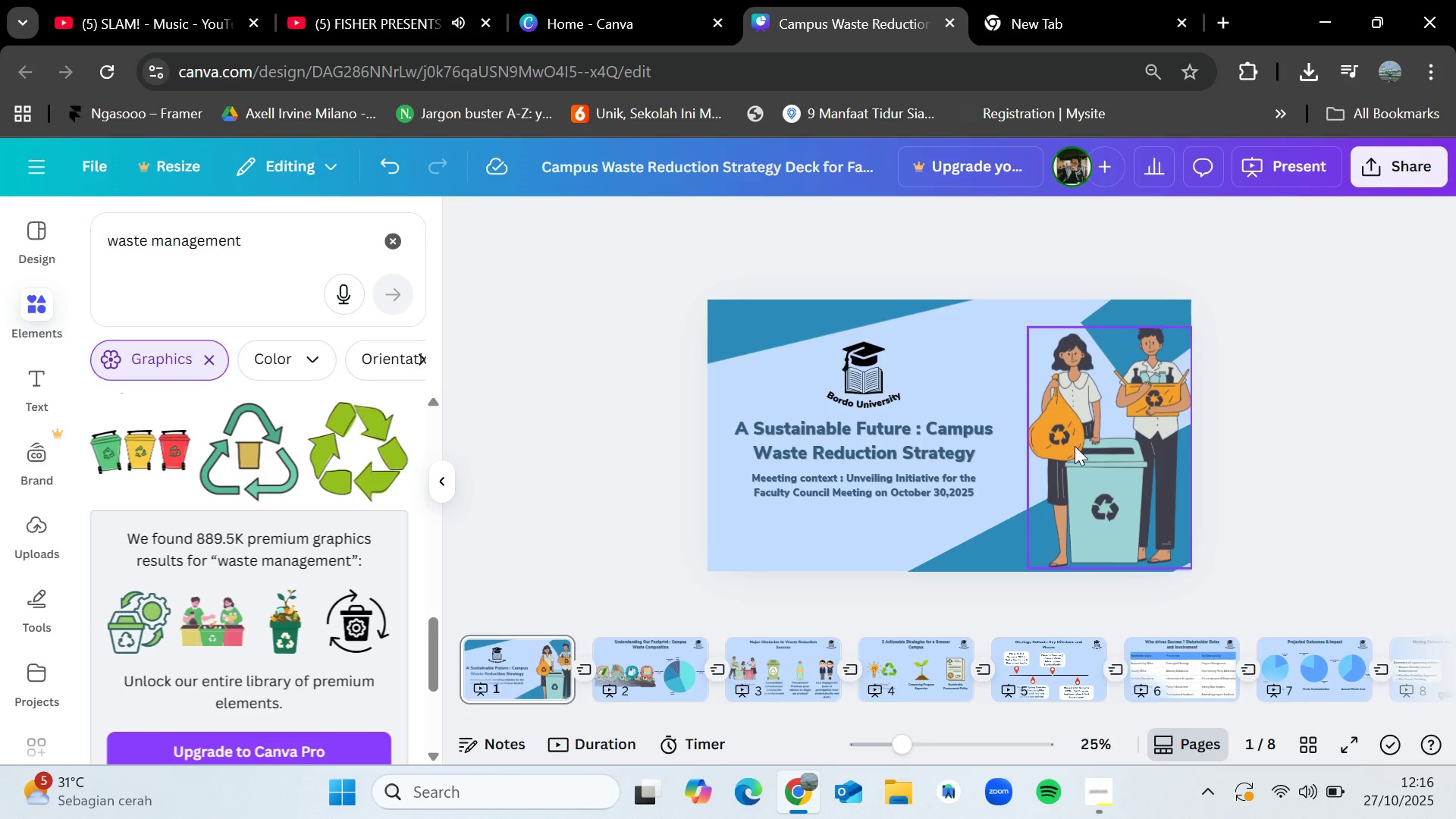 
left_click([628, 500])
 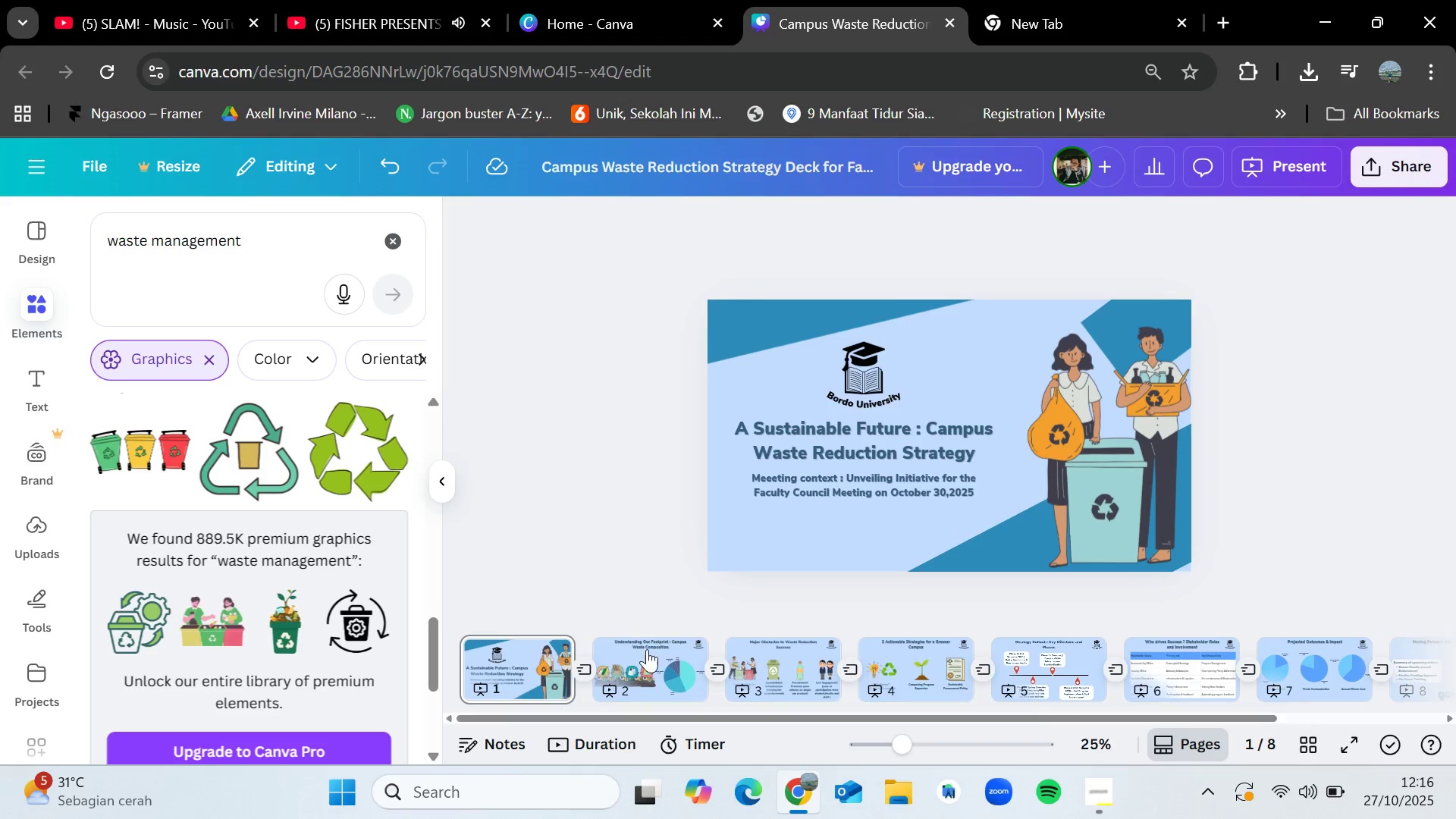 
left_click([647, 649])
 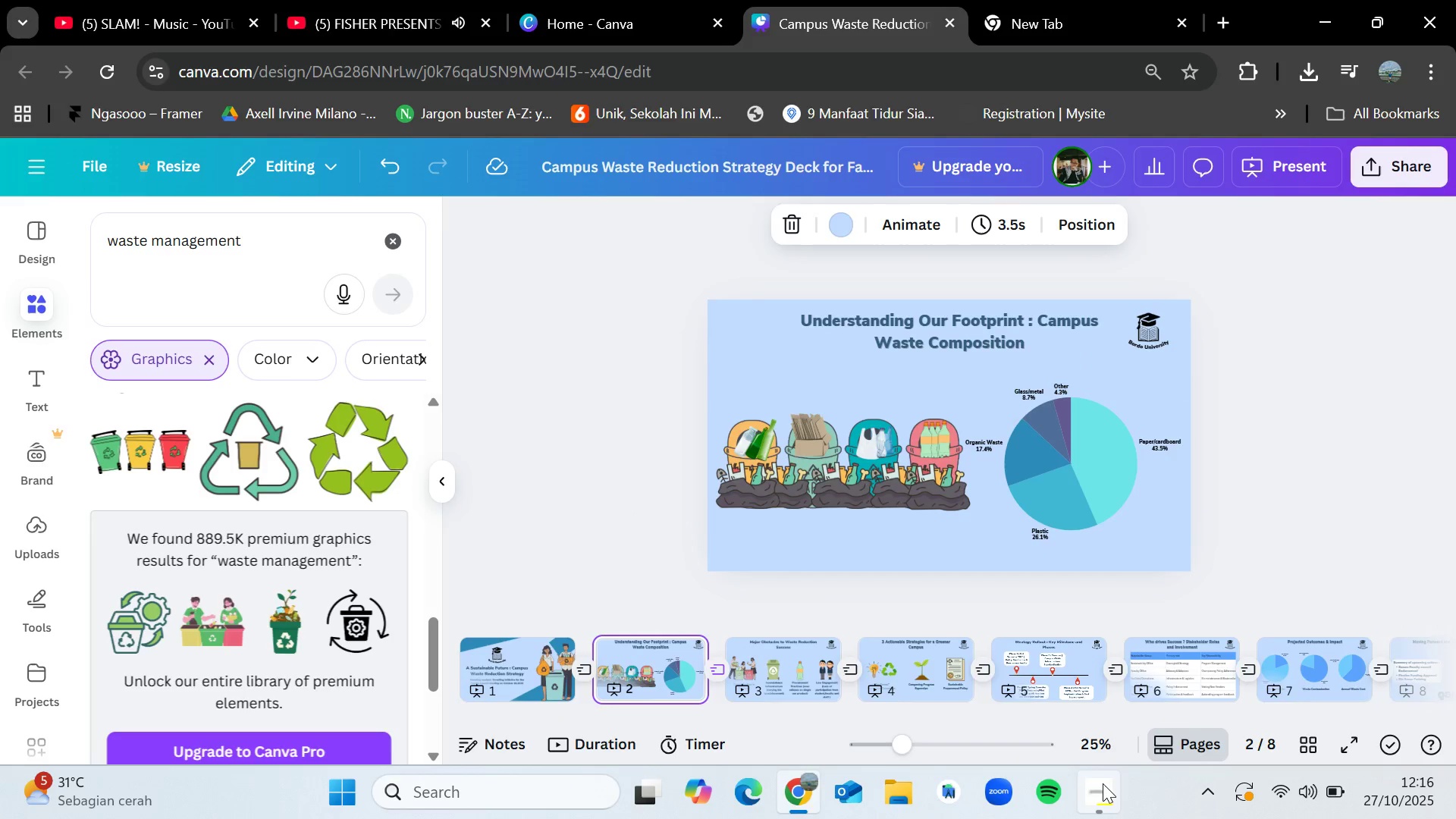 
left_click([1100, 787])